 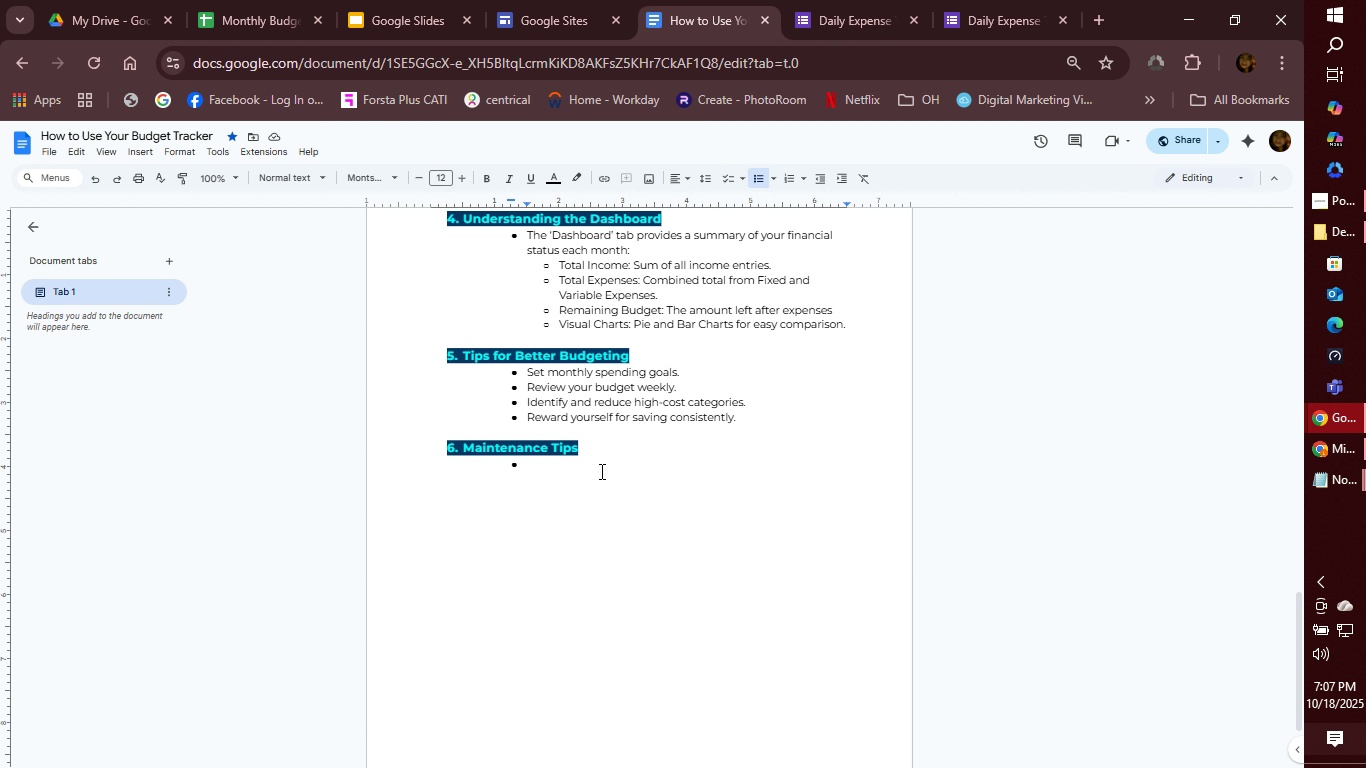 
type(Duplicate your sheet )
 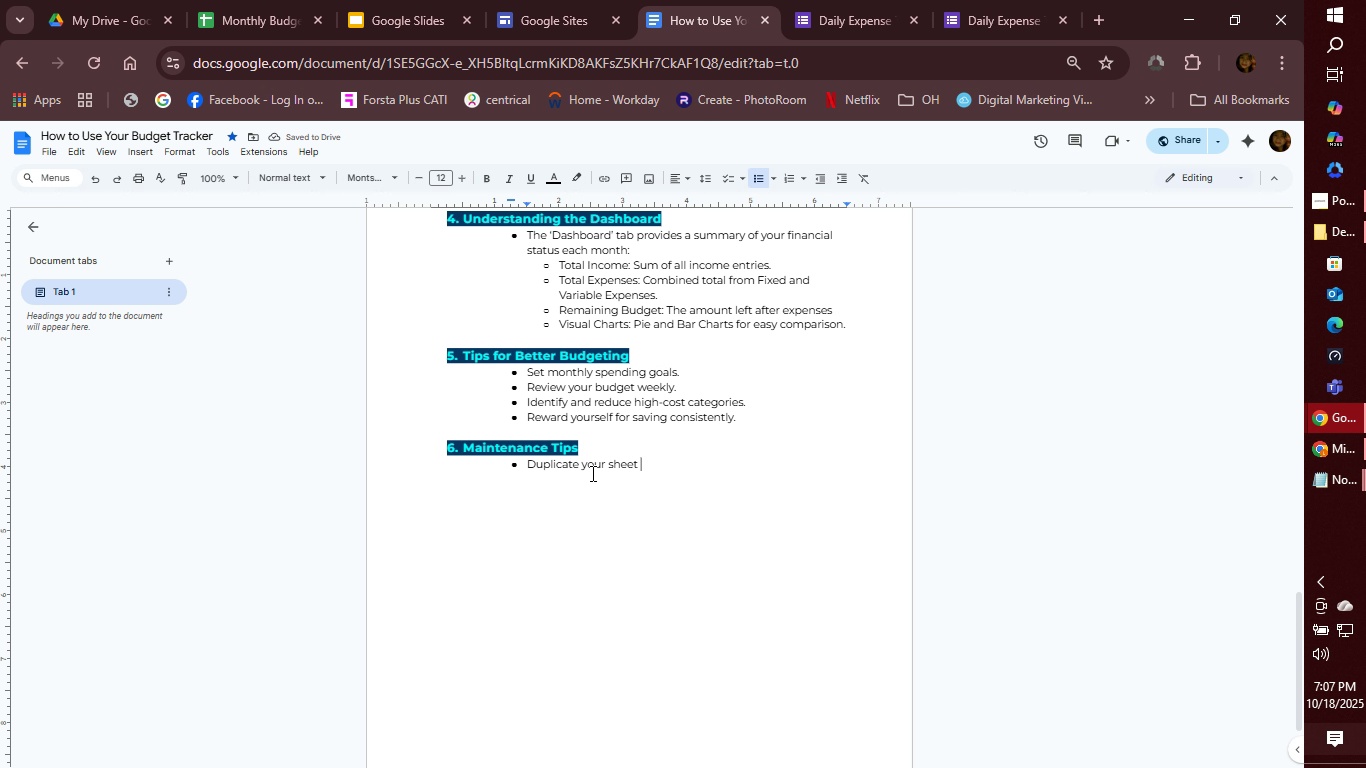 
wait(5.86)
 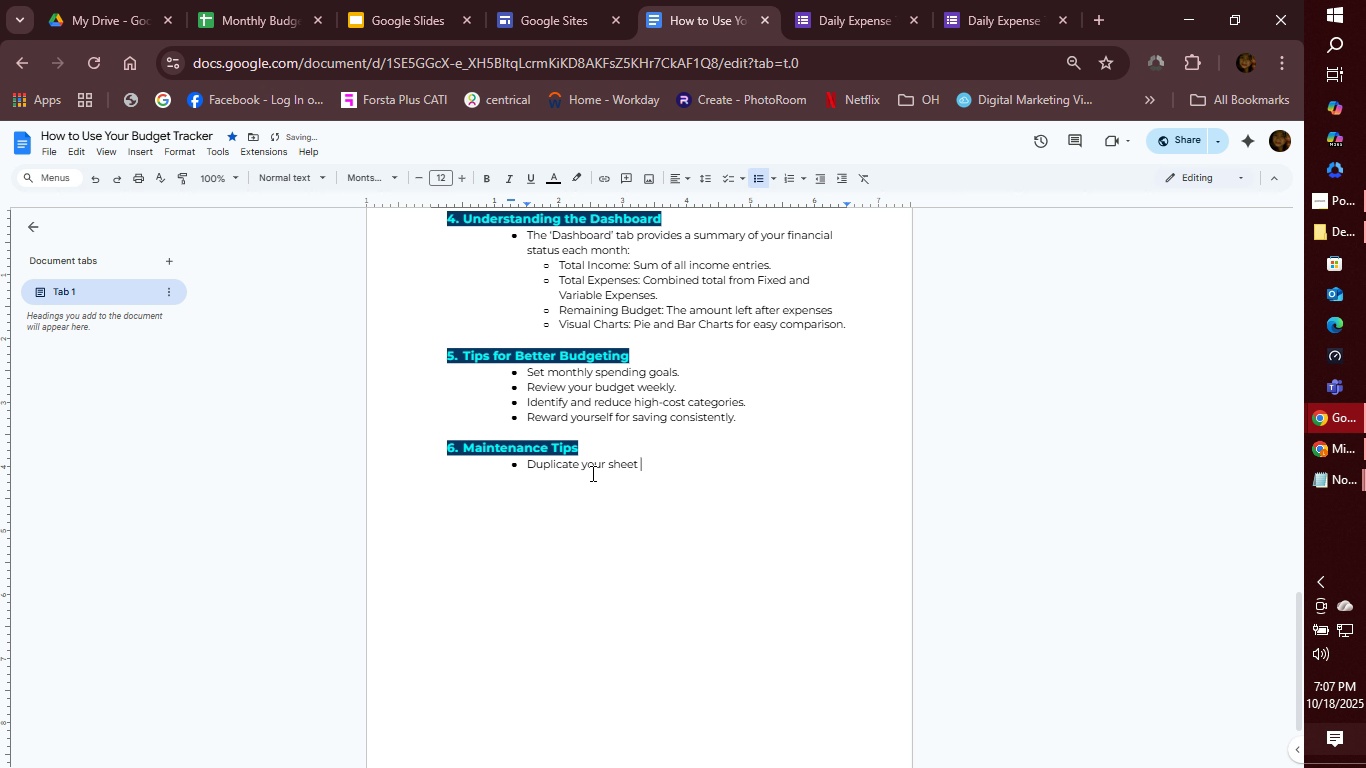 
type(each month of each year to start fresh.)
 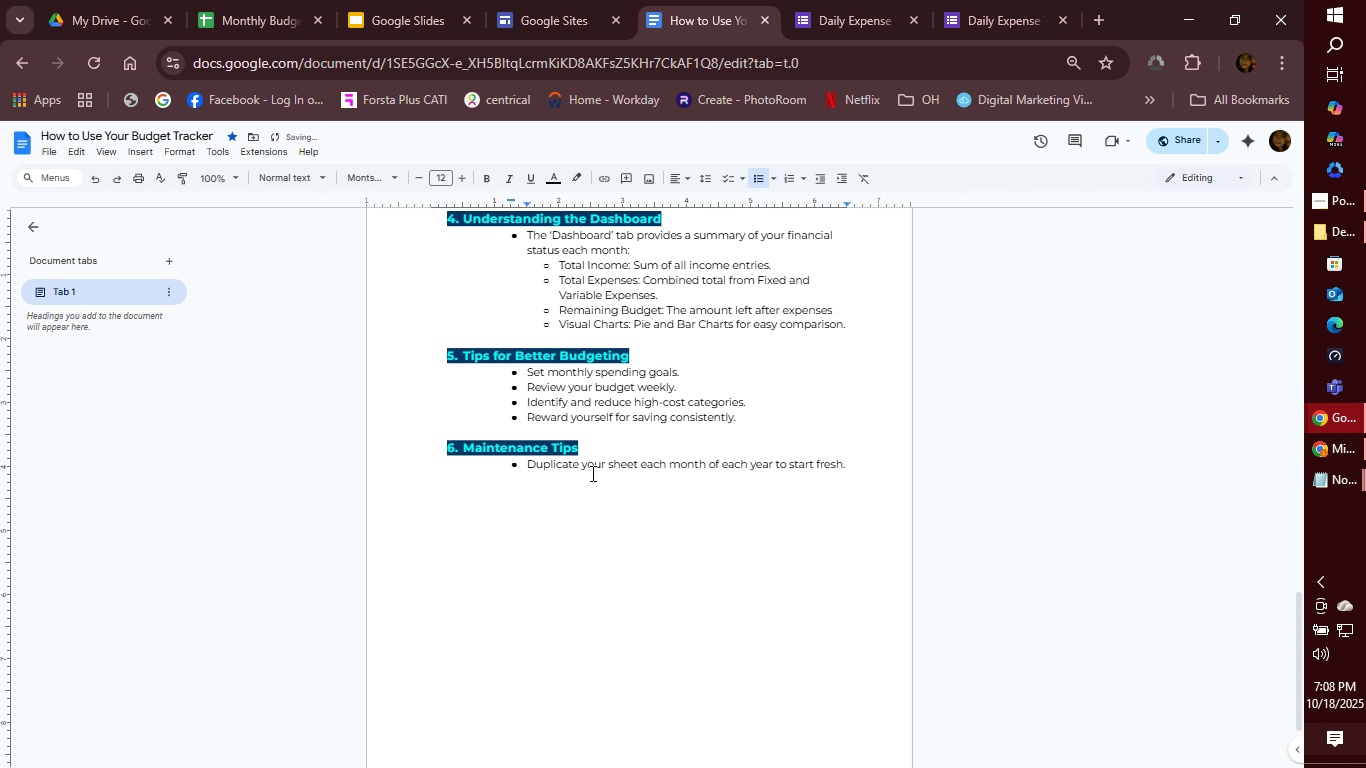 
key(Enter)
 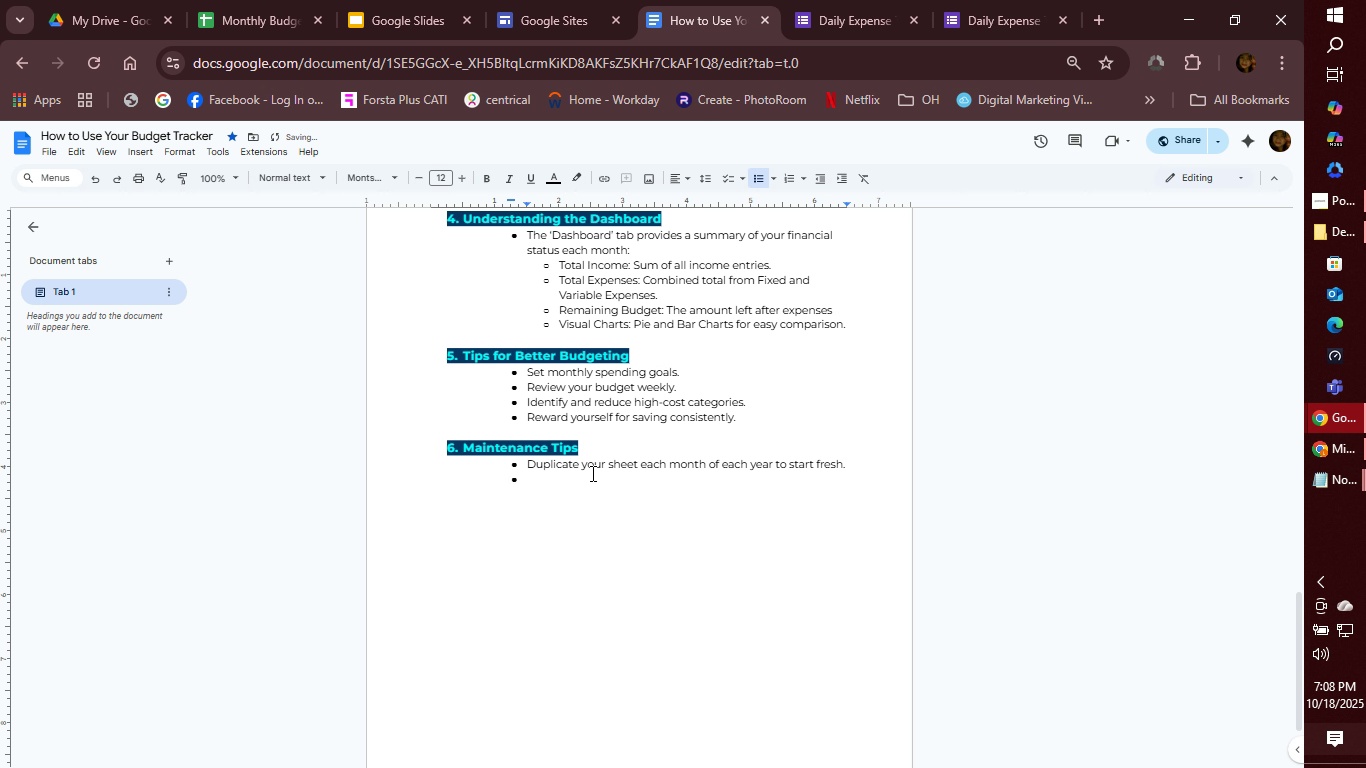 
type(Clear old data while)
 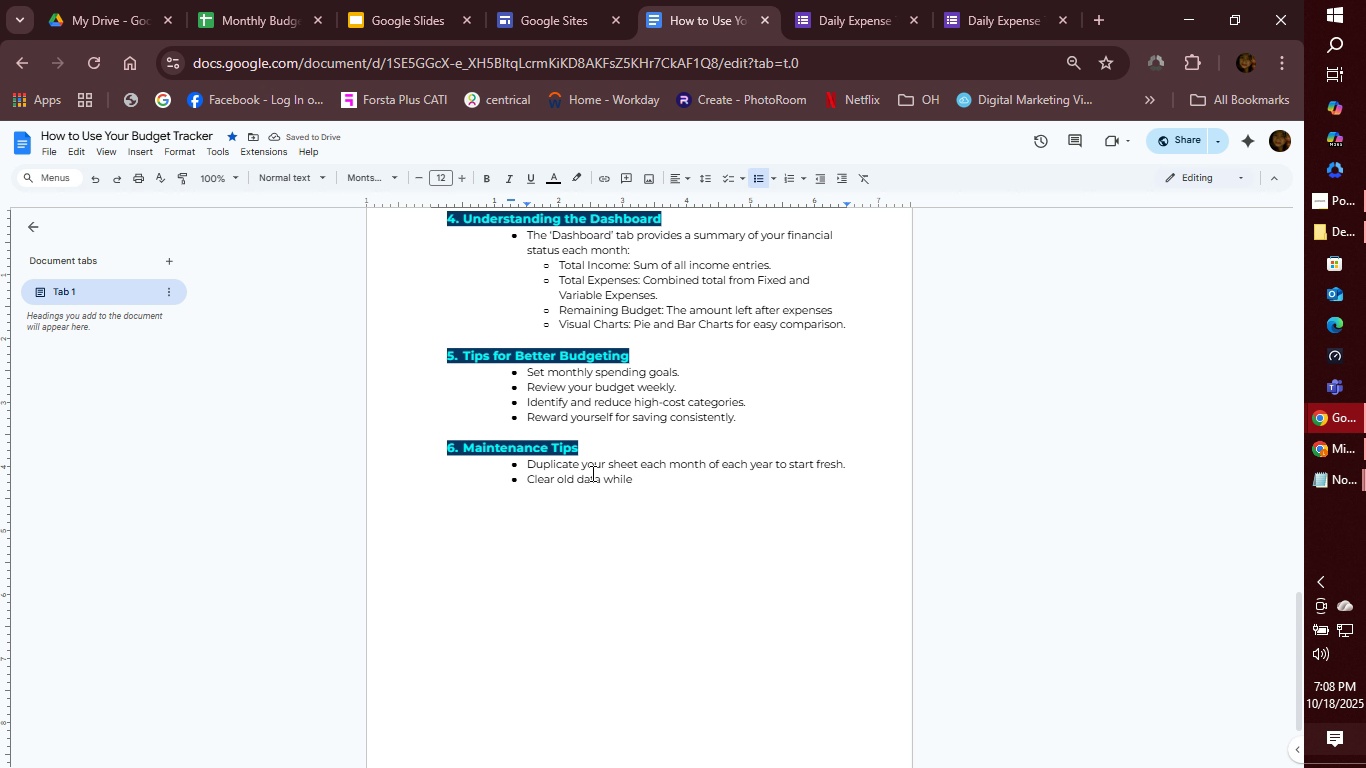 
wait(9.65)
 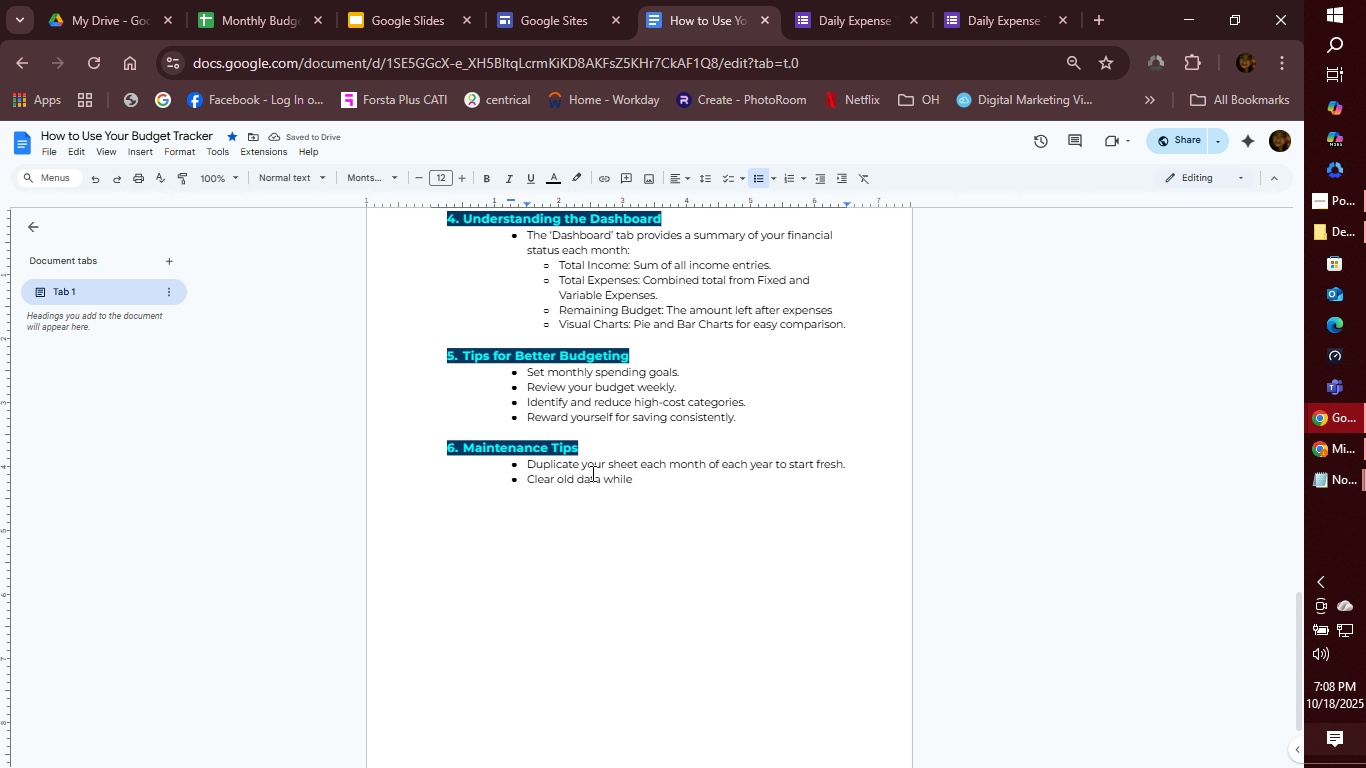 
type( keeping formulas intact)
 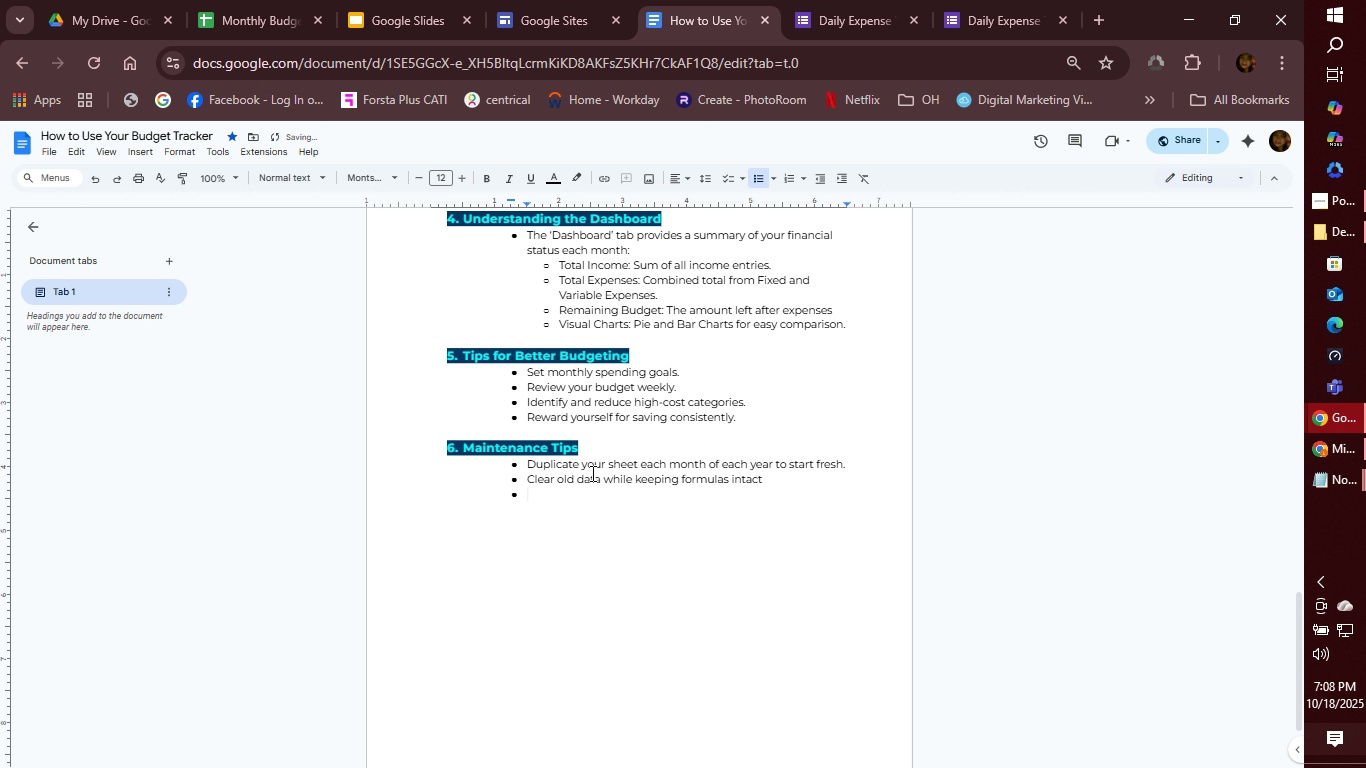 
key(Enter)
 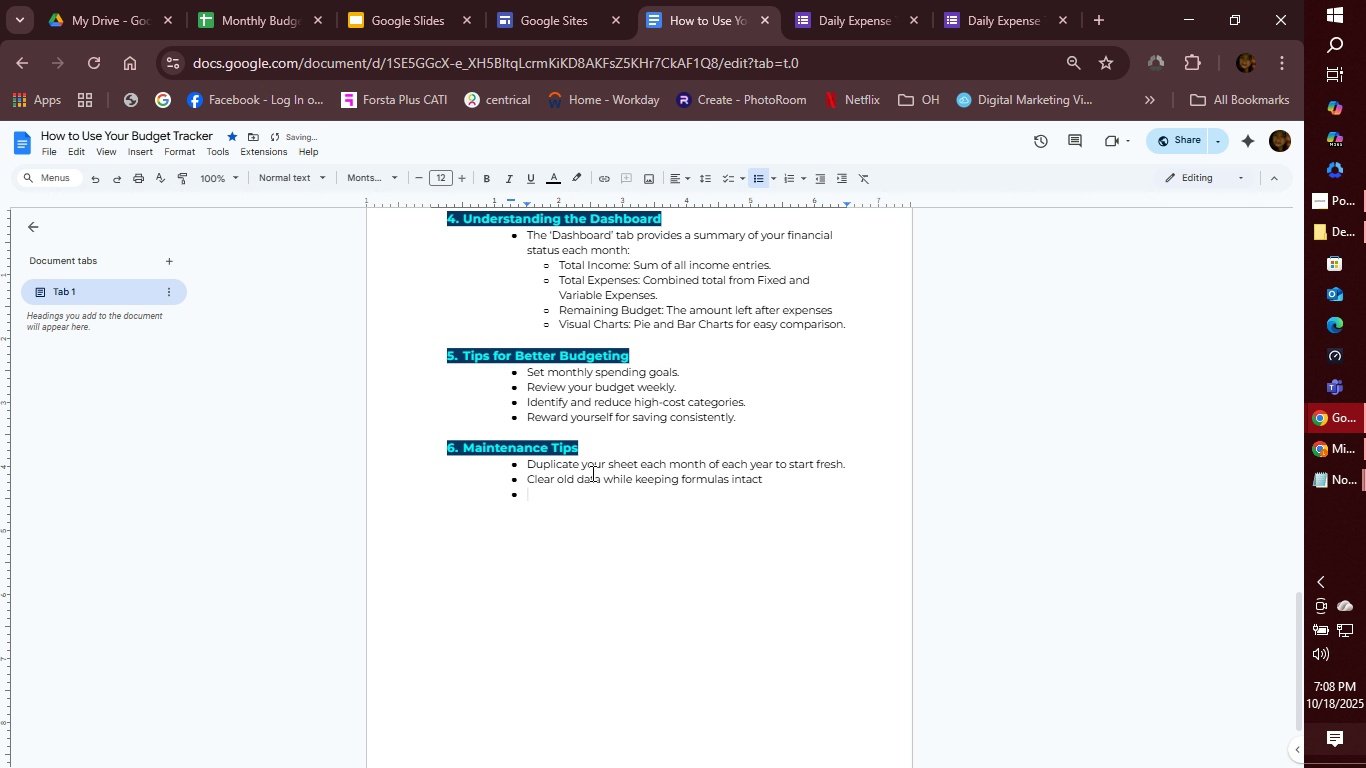 
type(Use conditiina)
key(Backspace)
key(Backspace)
key(Backspace)
type(onal formtting to highlight ovrspending months.)
 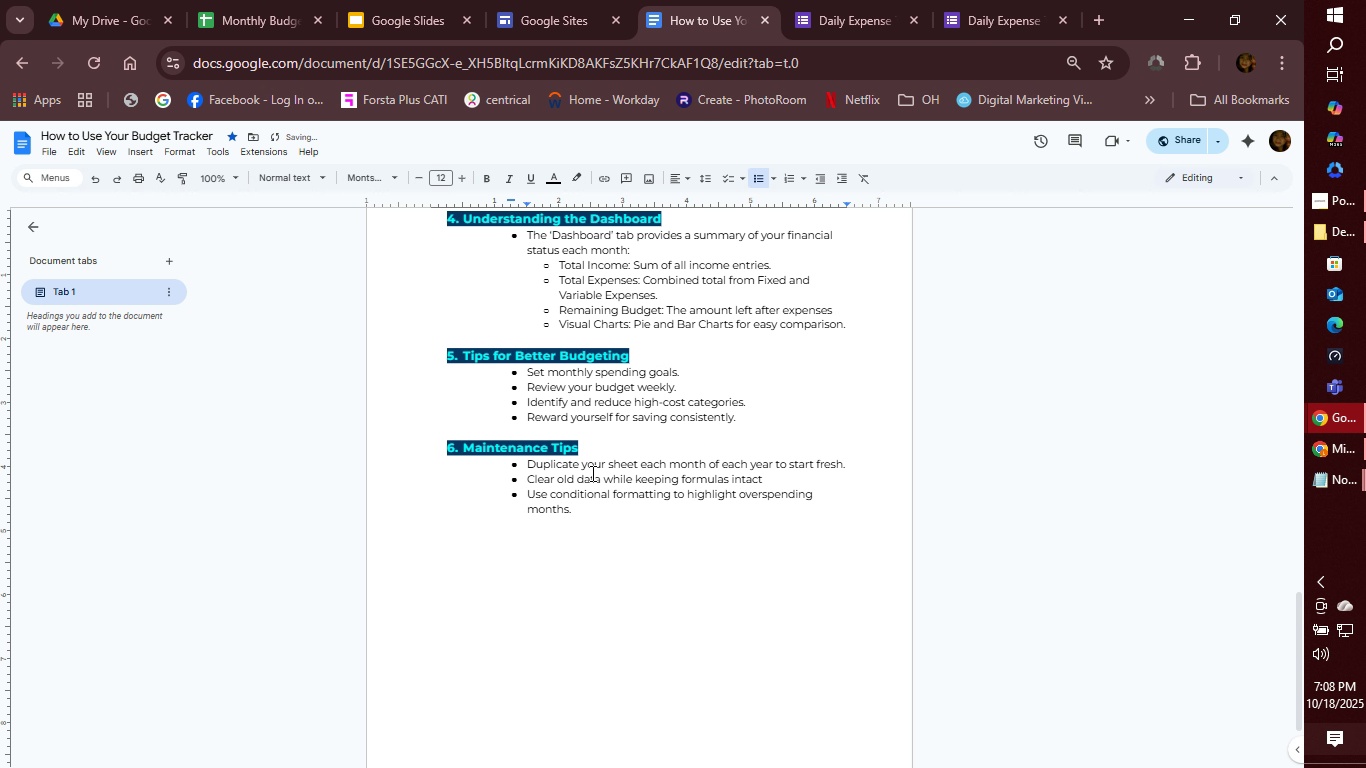 
wait(6.62)
 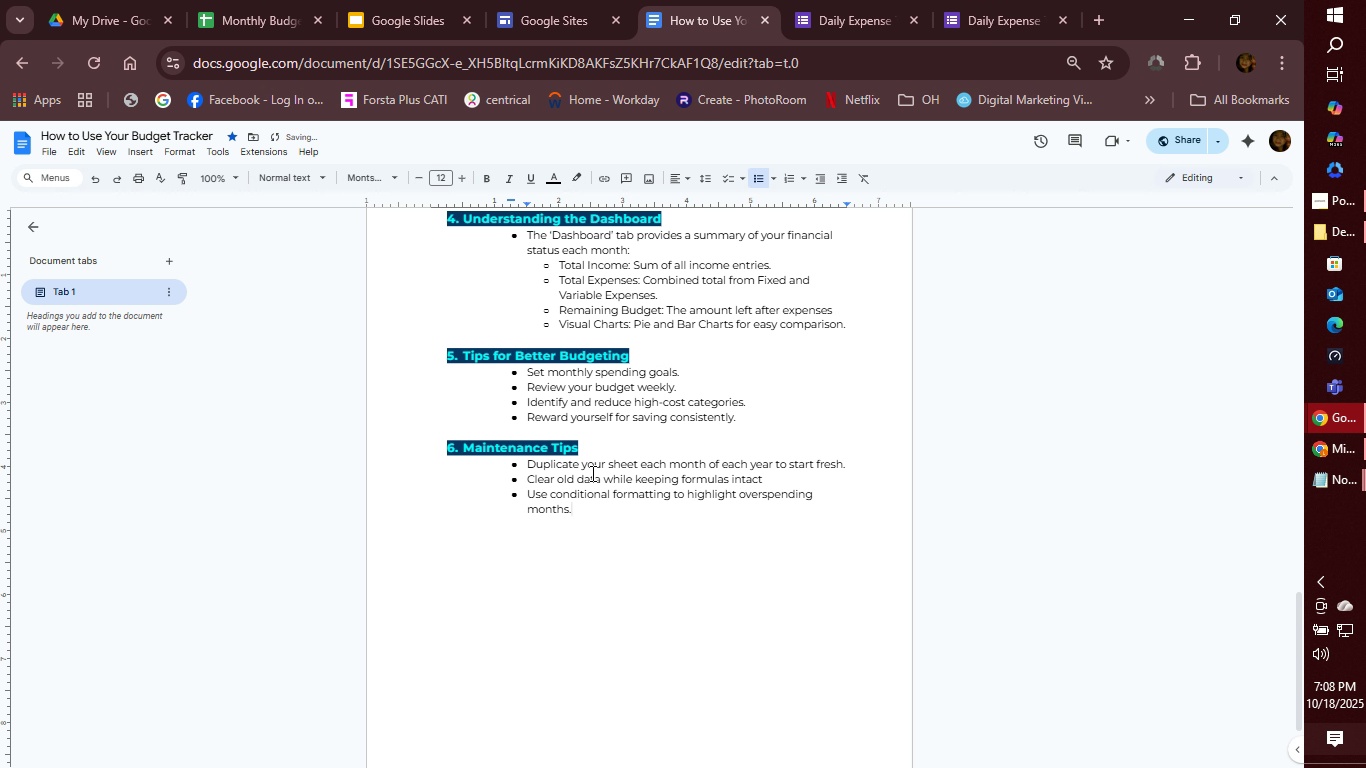 
left_click([1347, 452])
 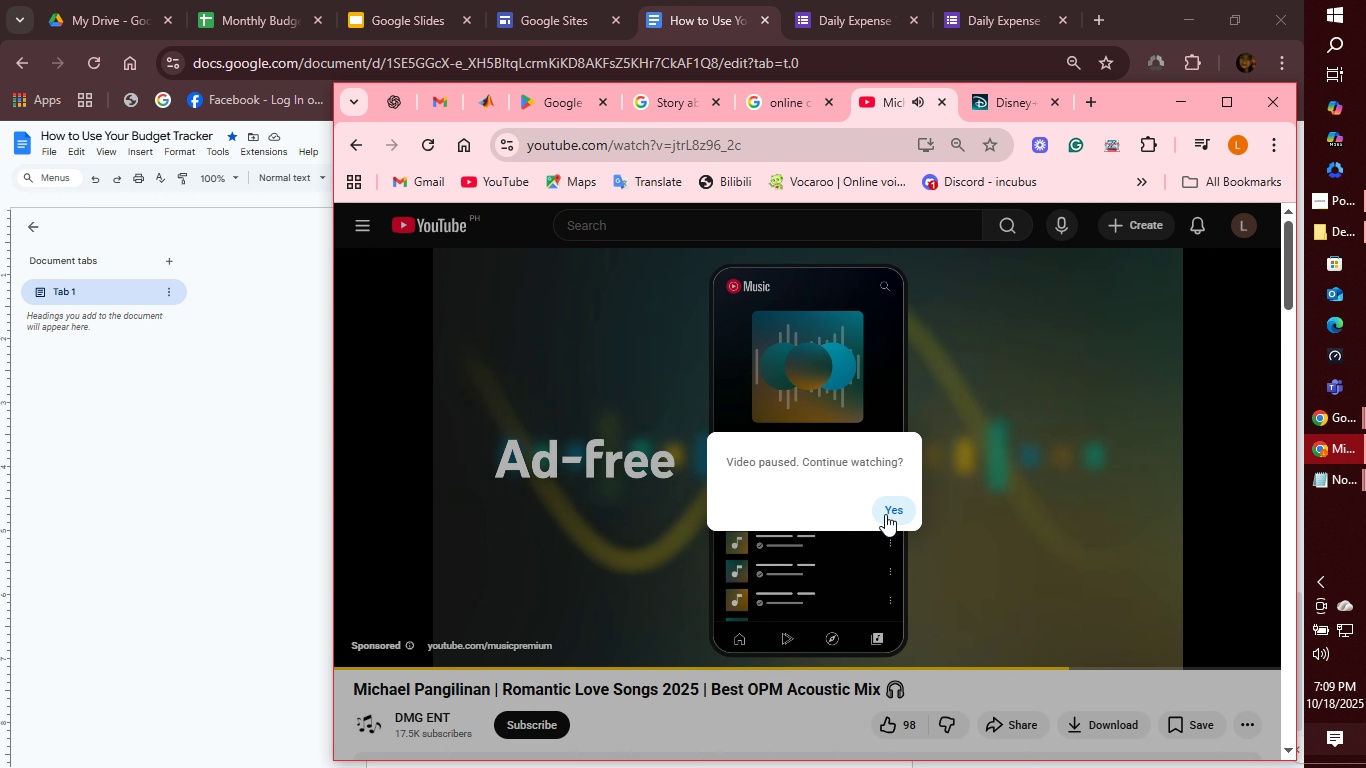 
left_click([889, 511])
 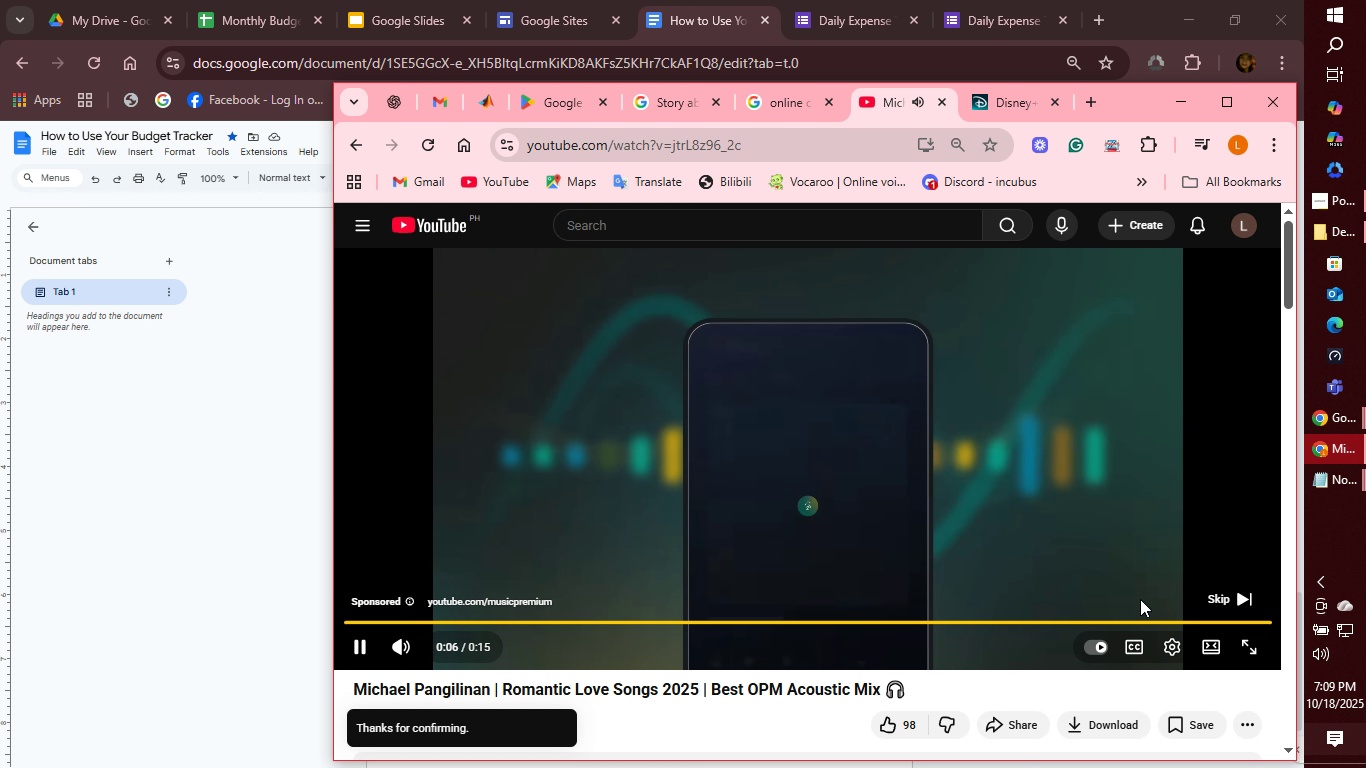 
left_click([1207, 590])
 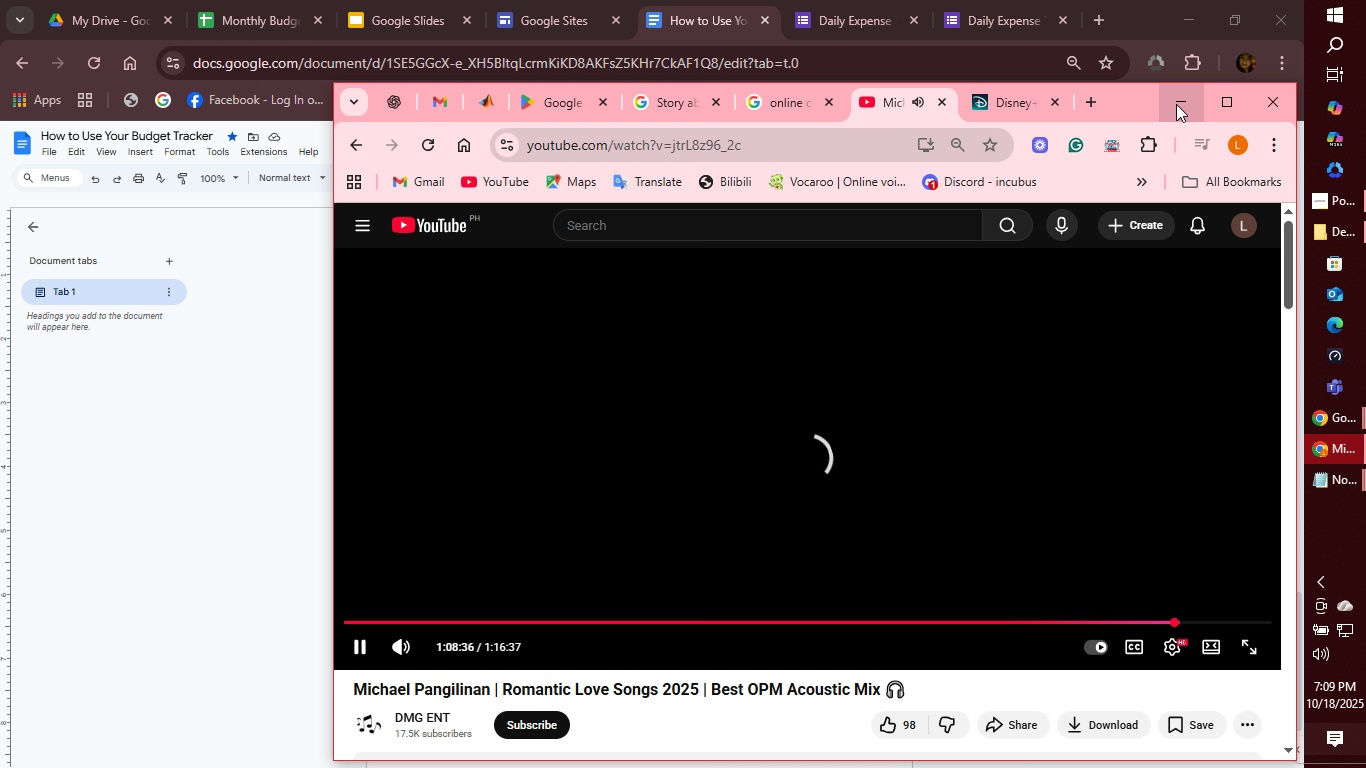 
left_click([1178, 106])
 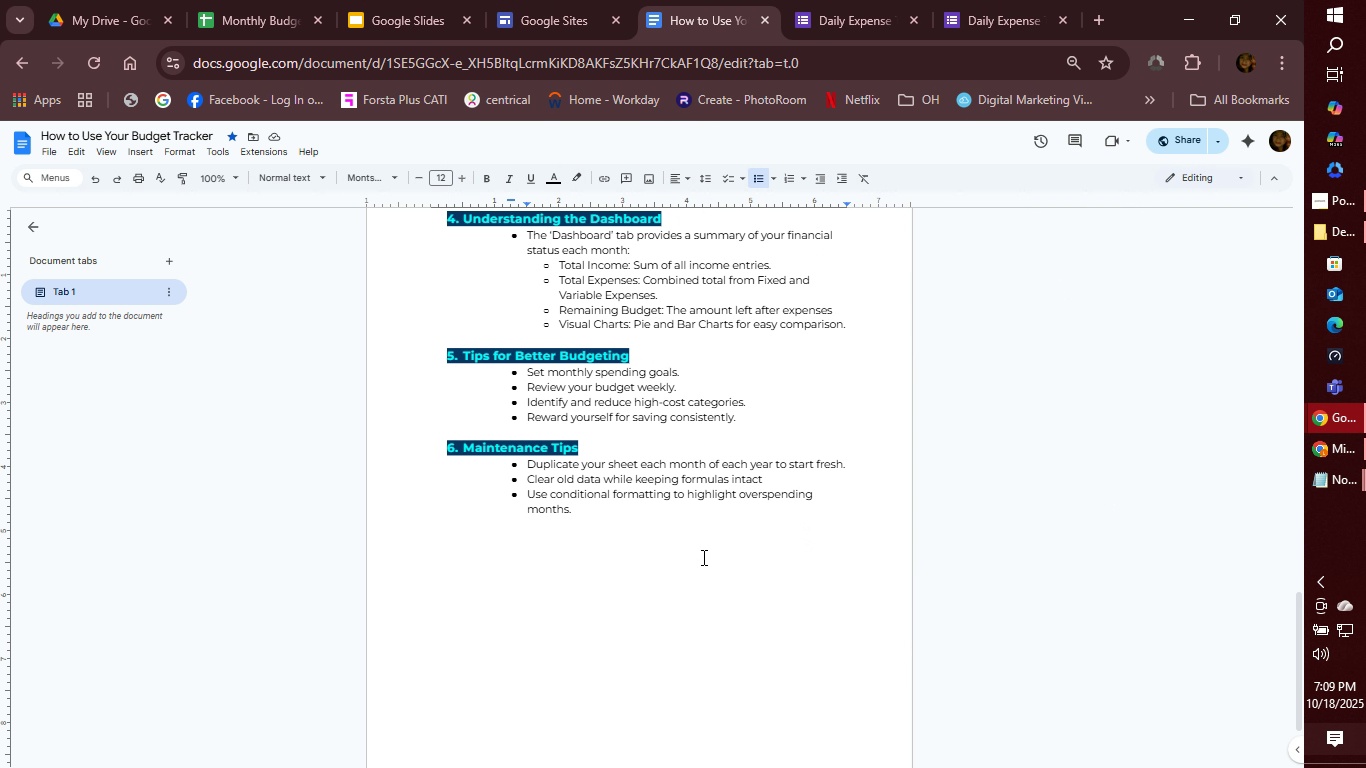 
scroll: coordinate [823, 448], scroll_direction: up, amount: 9.0
 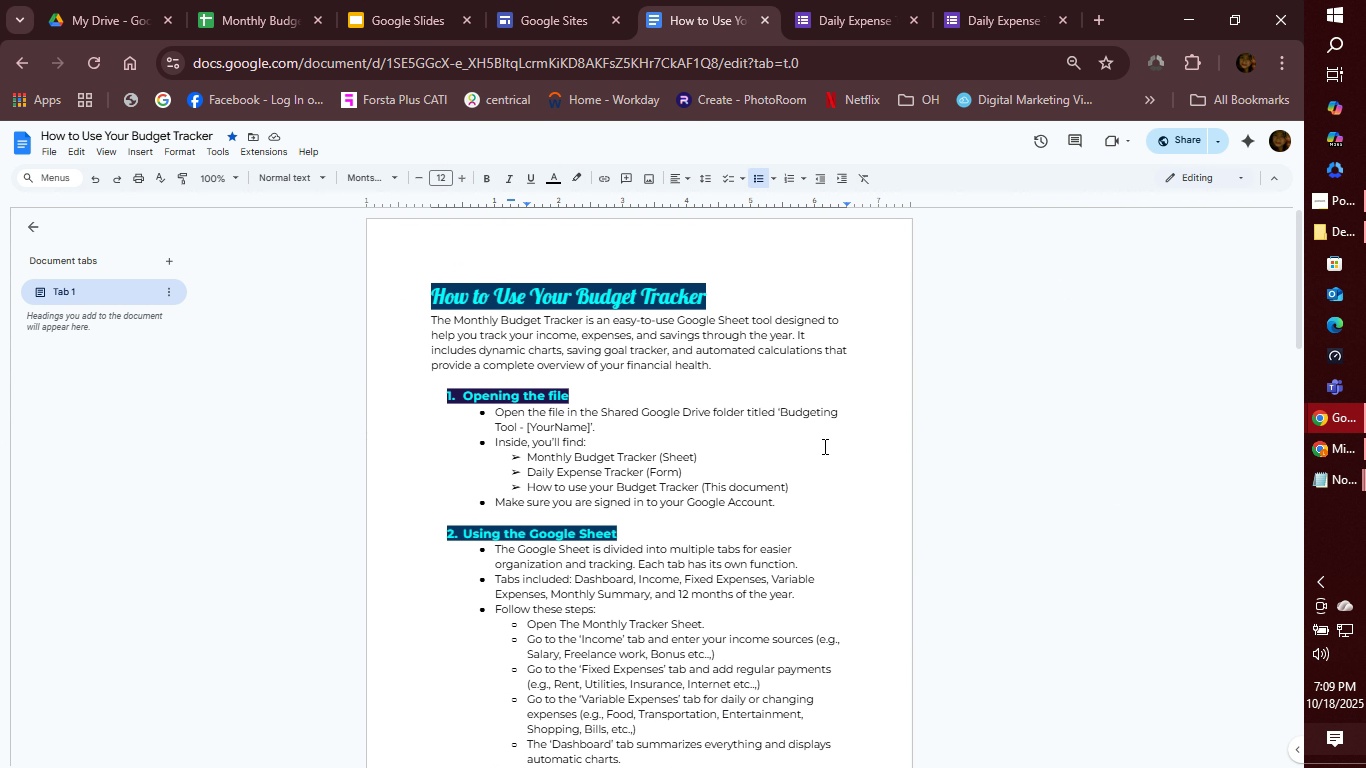 
scroll: coordinate [778, 513], scroll_direction: down, amount: 7.0
 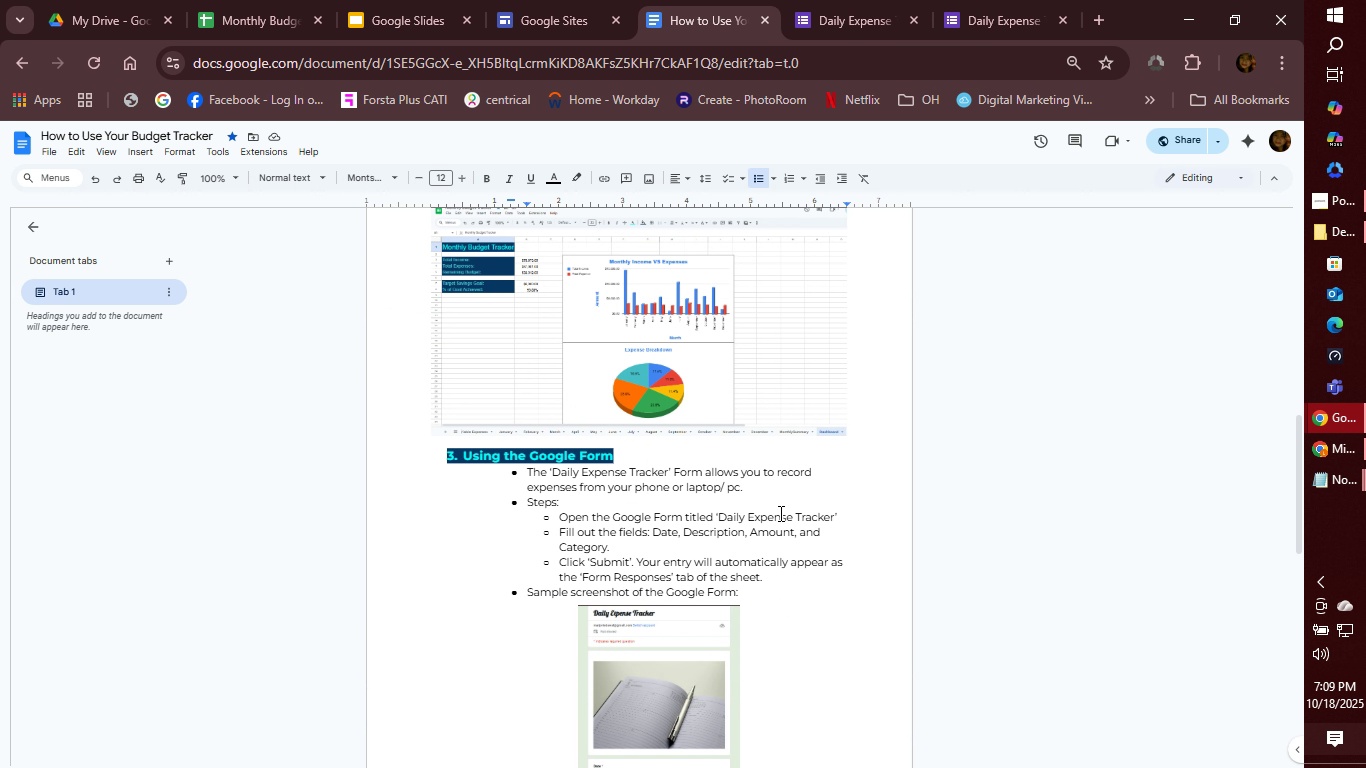 
scroll: coordinate [779, 513], scroll_direction: down, amount: 3.0
 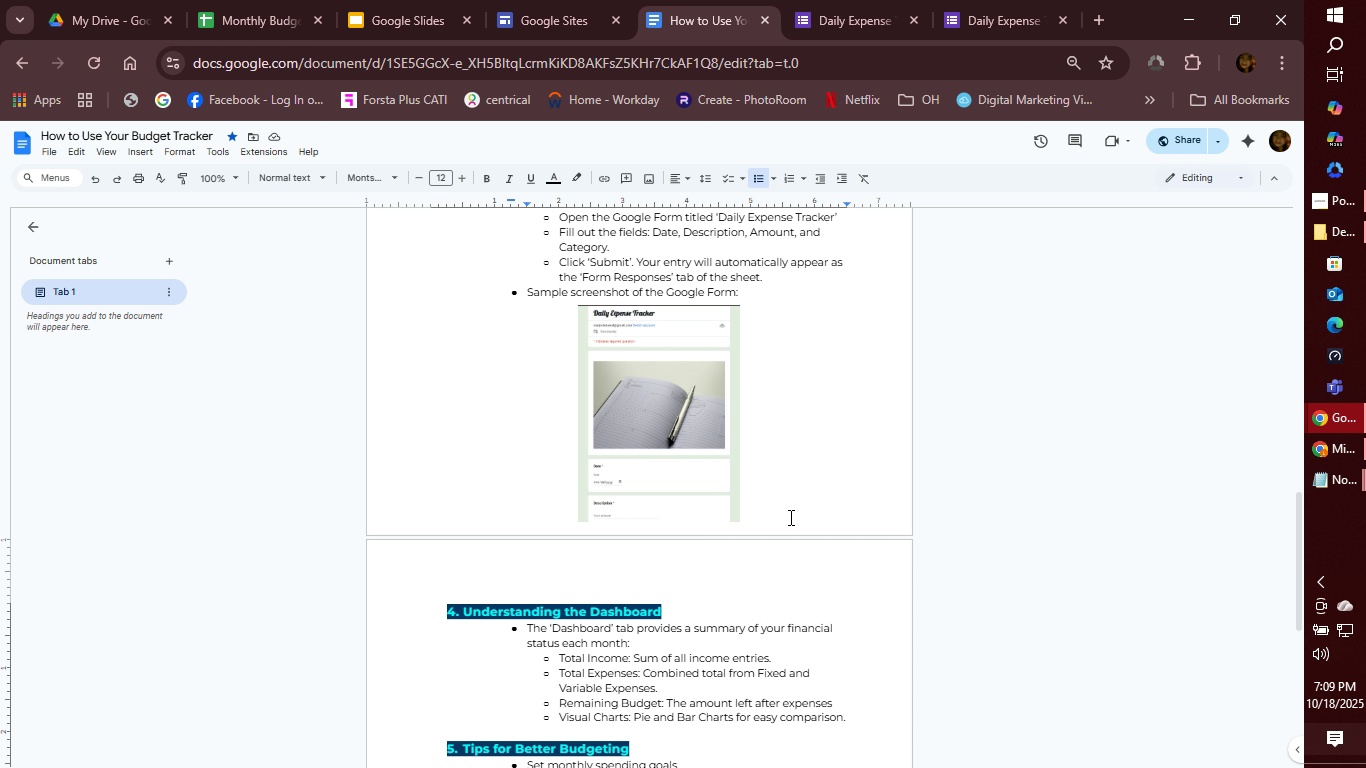 
scroll: coordinate [830, 513], scroll_direction: up, amount: 2.0
 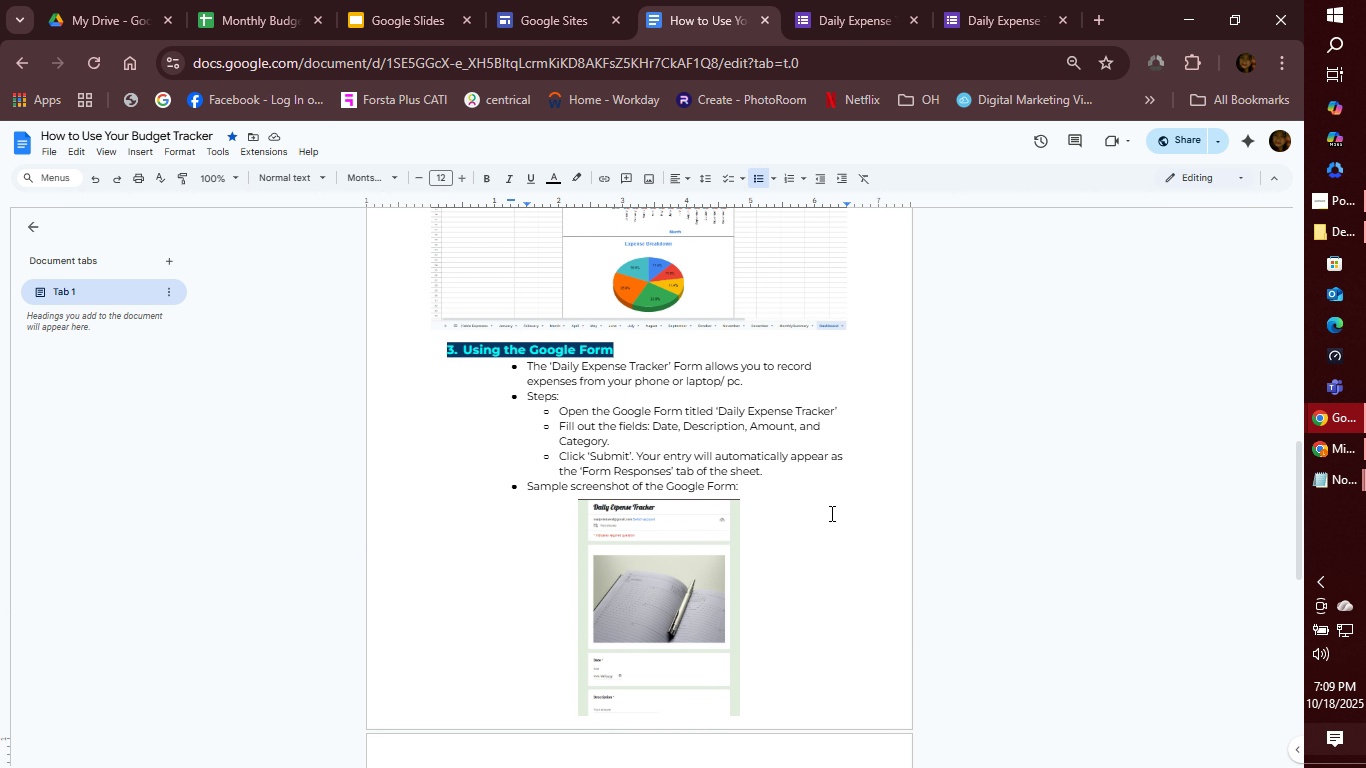 
scroll: coordinate [830, 513], scroll_direction: down, amount: 7.0
 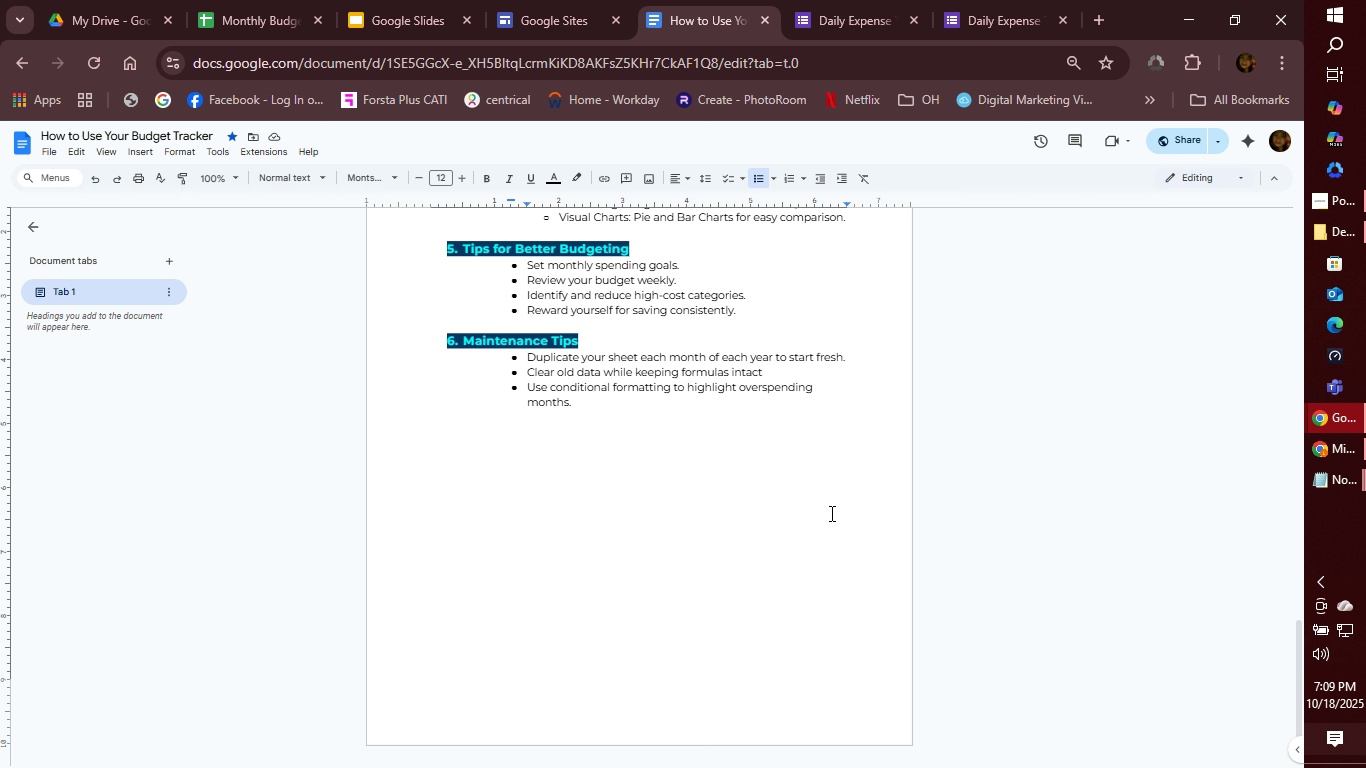 
scroll: coordinate [830, 514], scroll_direction: up, amount: 20.0
 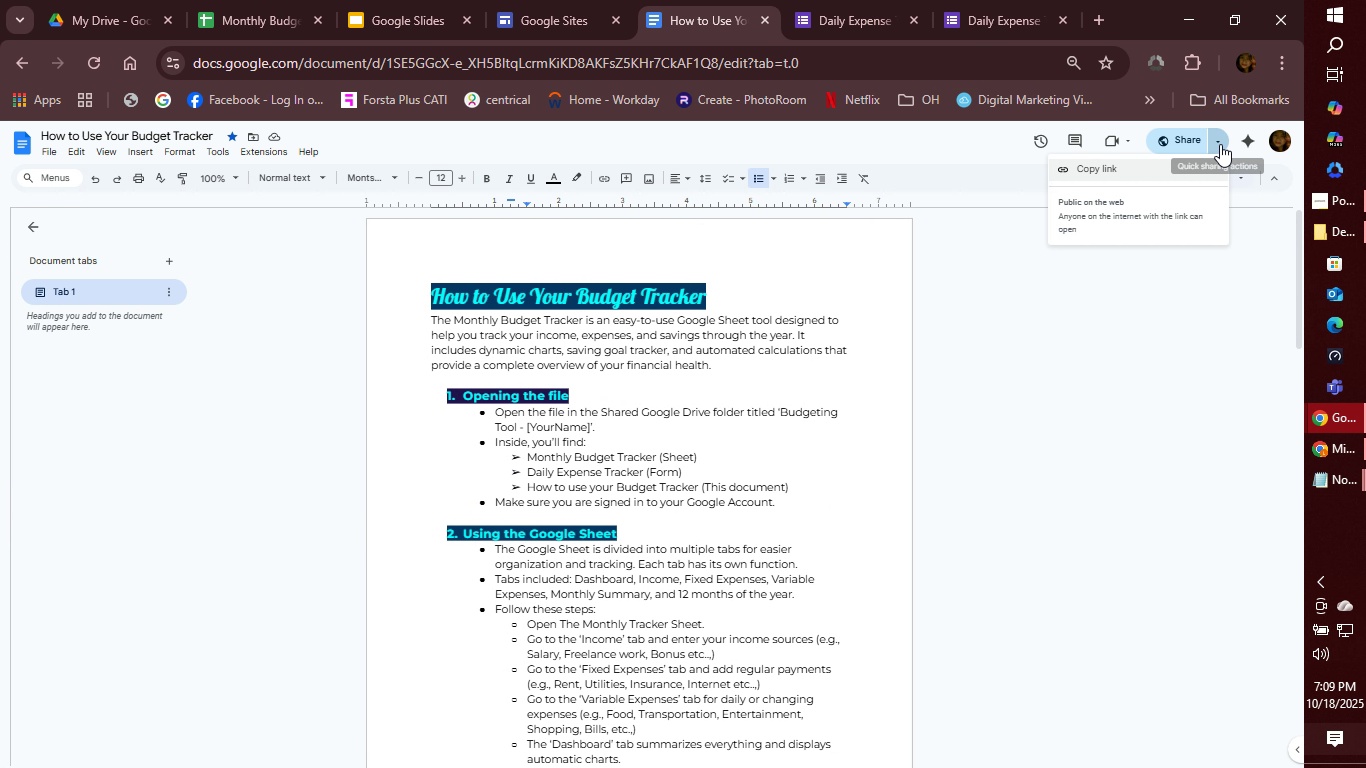 
left_click([1220, 144])
 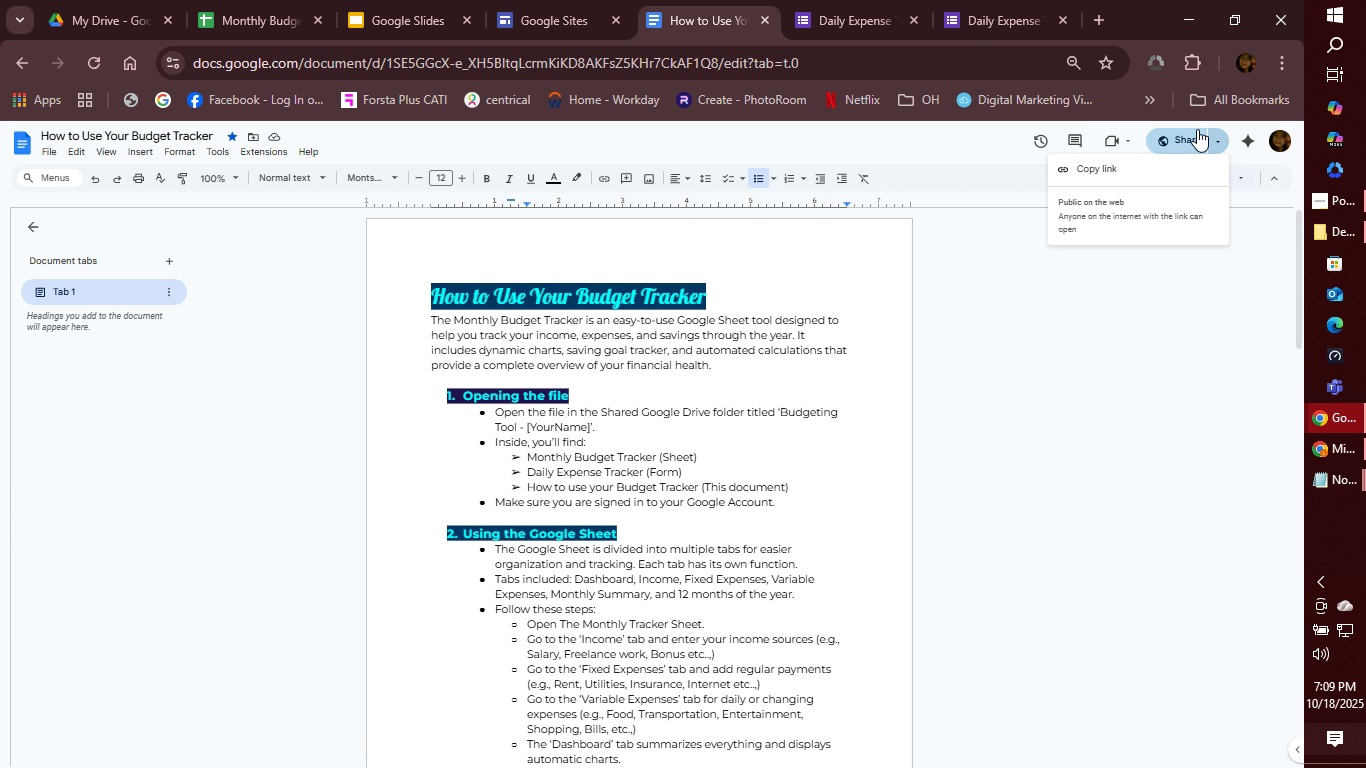 
left_click([1199, 129])
 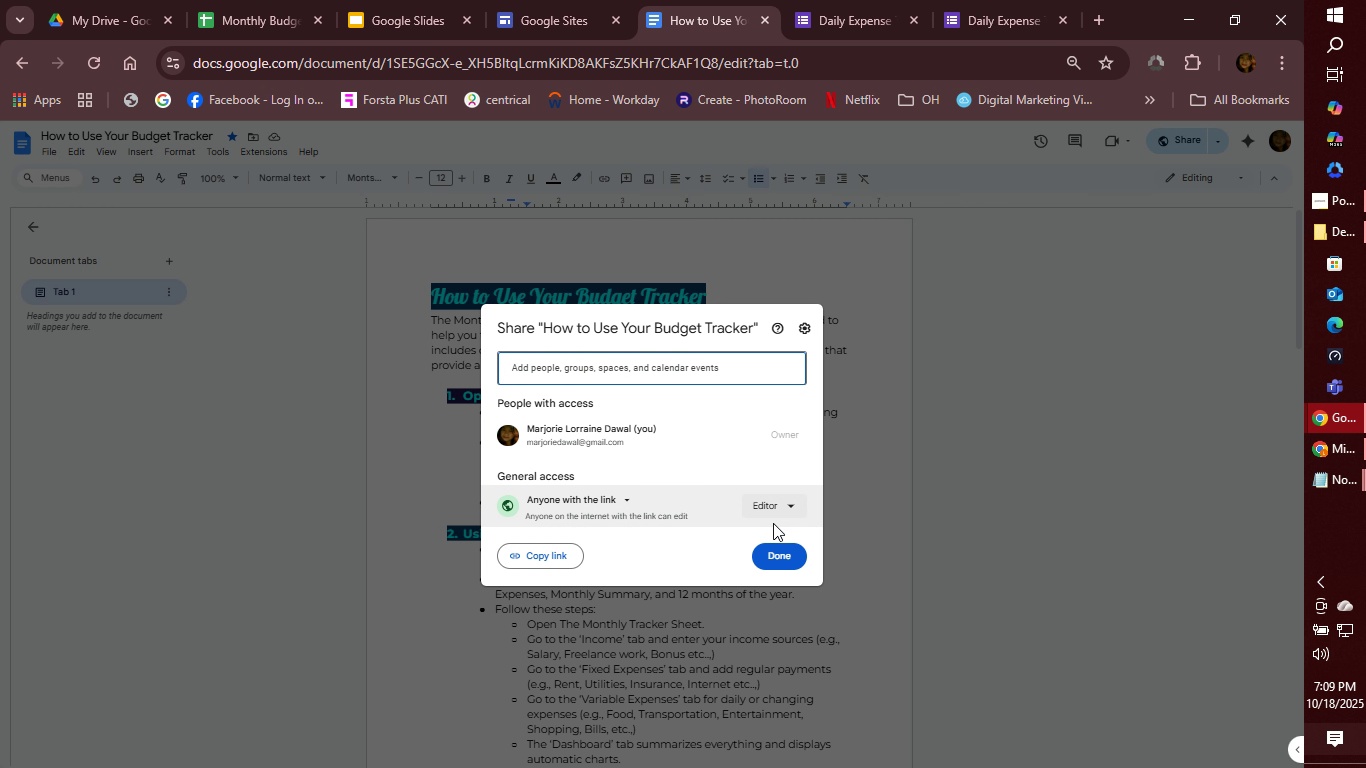 
left_click([784, 565])
 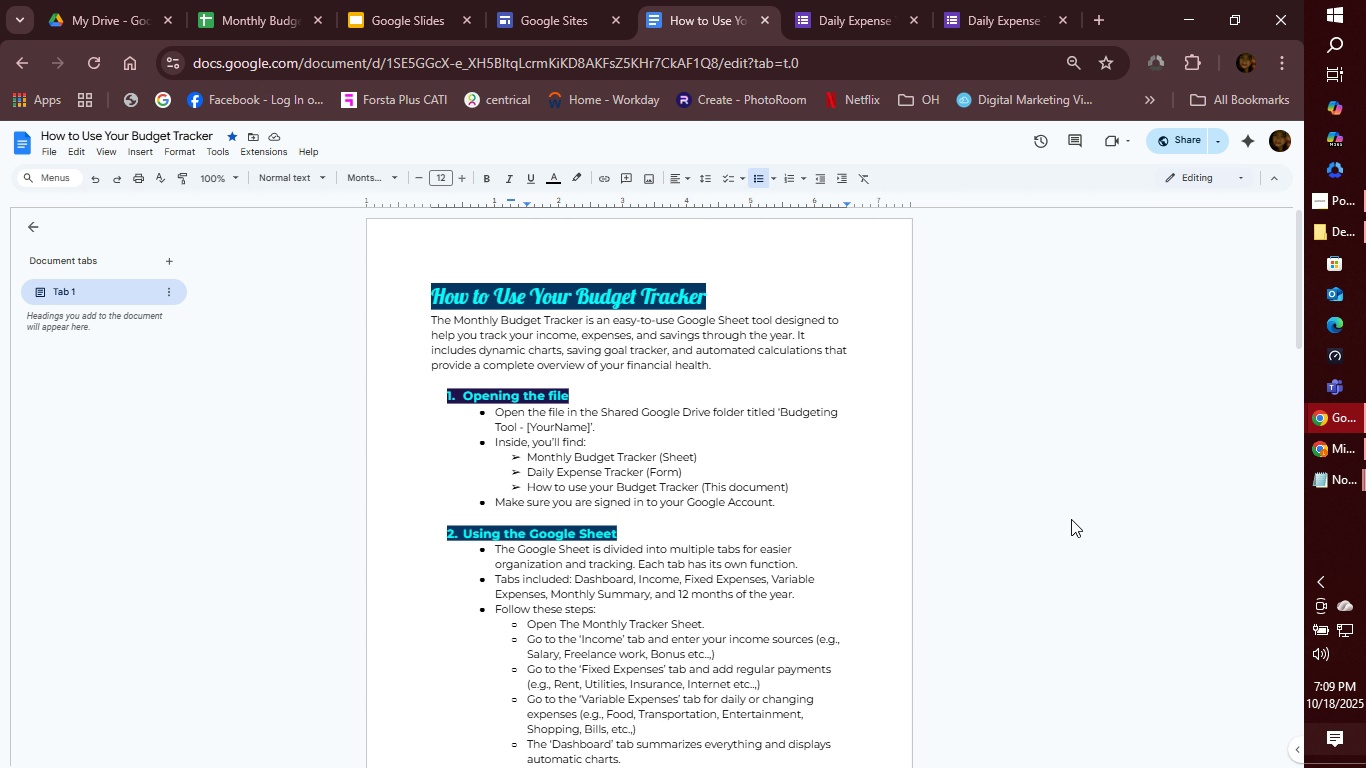 
left_click([1343, 207])